 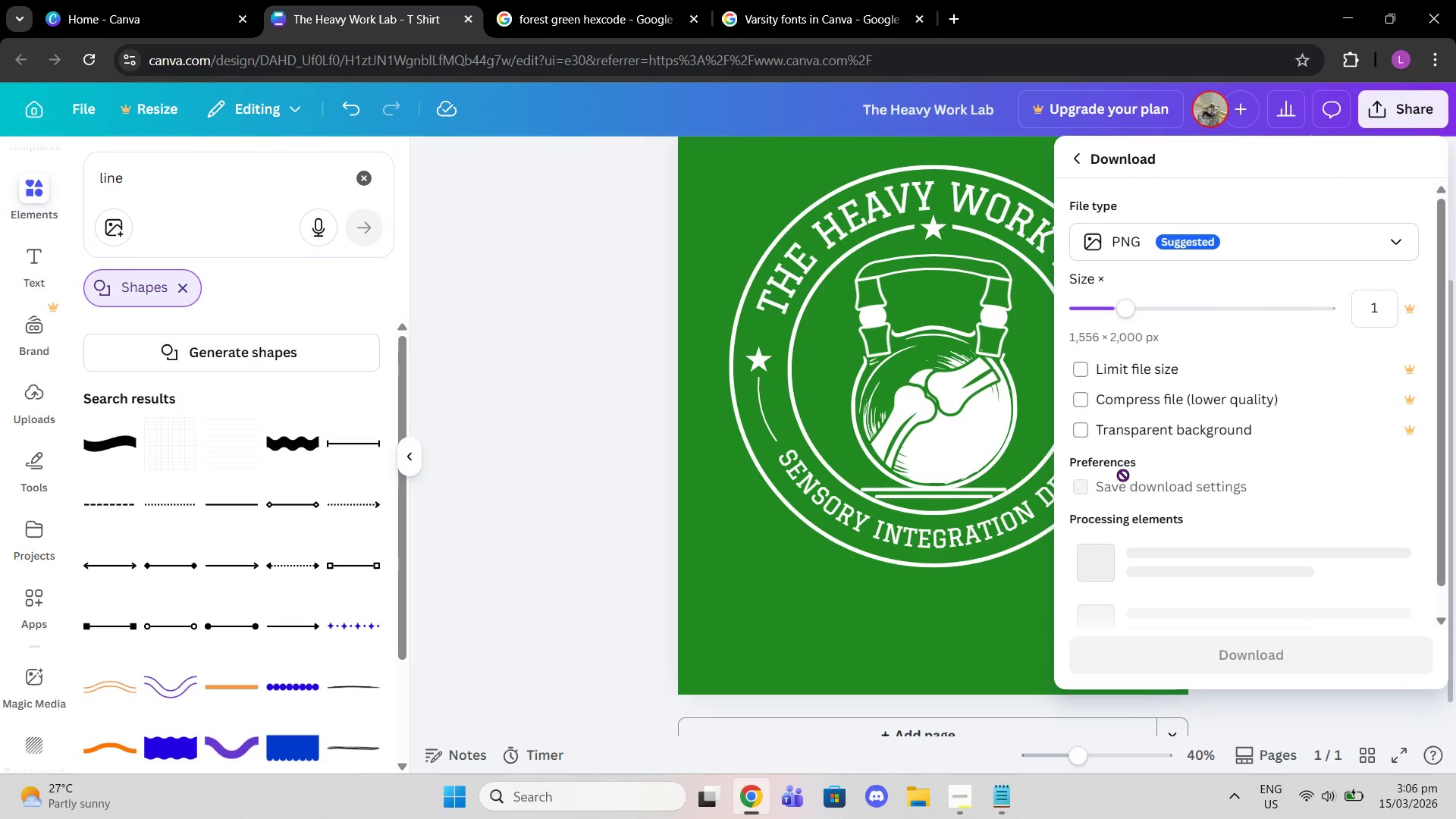 
left_click([1350, 435])
 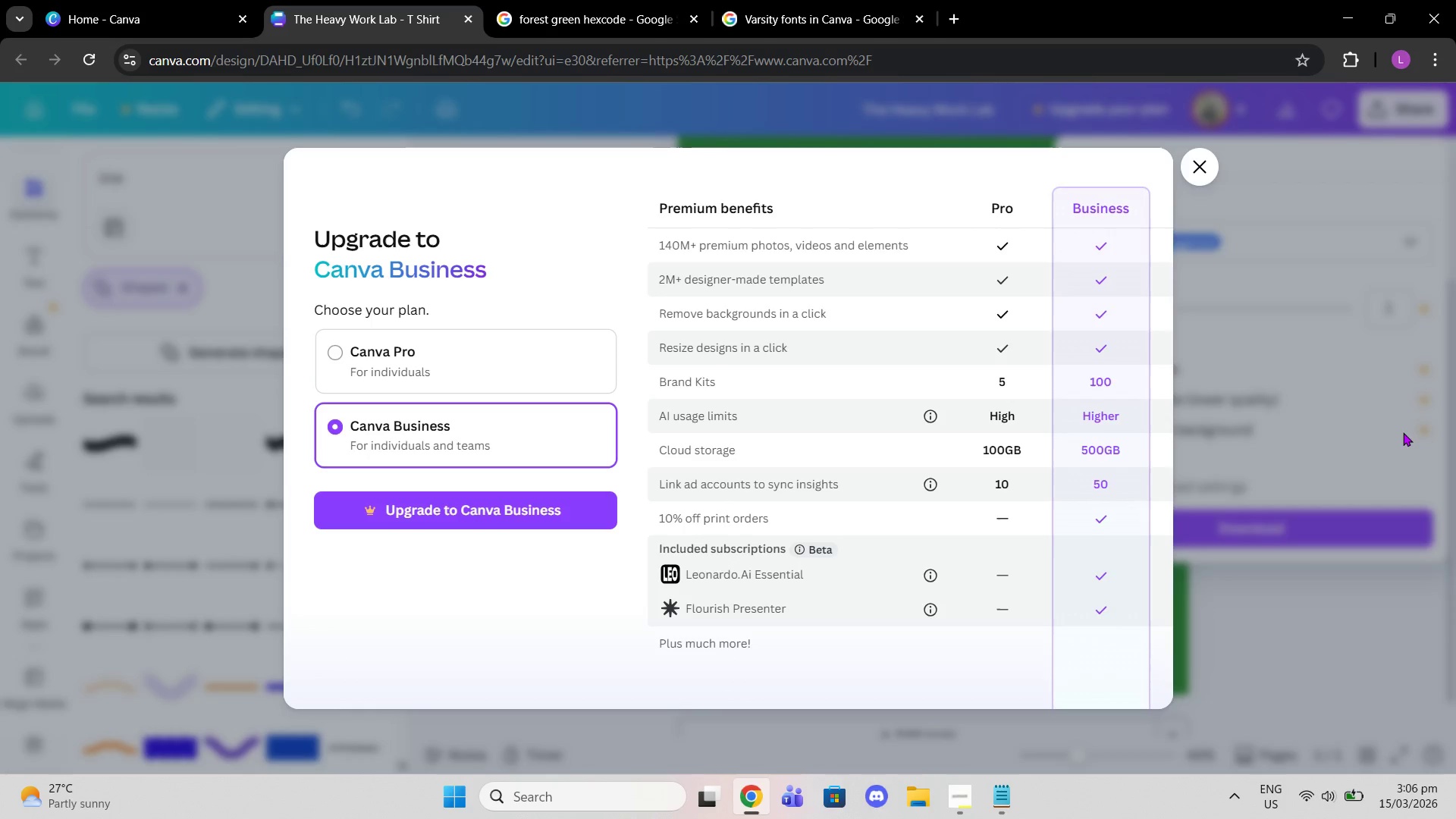 
wait(7.55)
 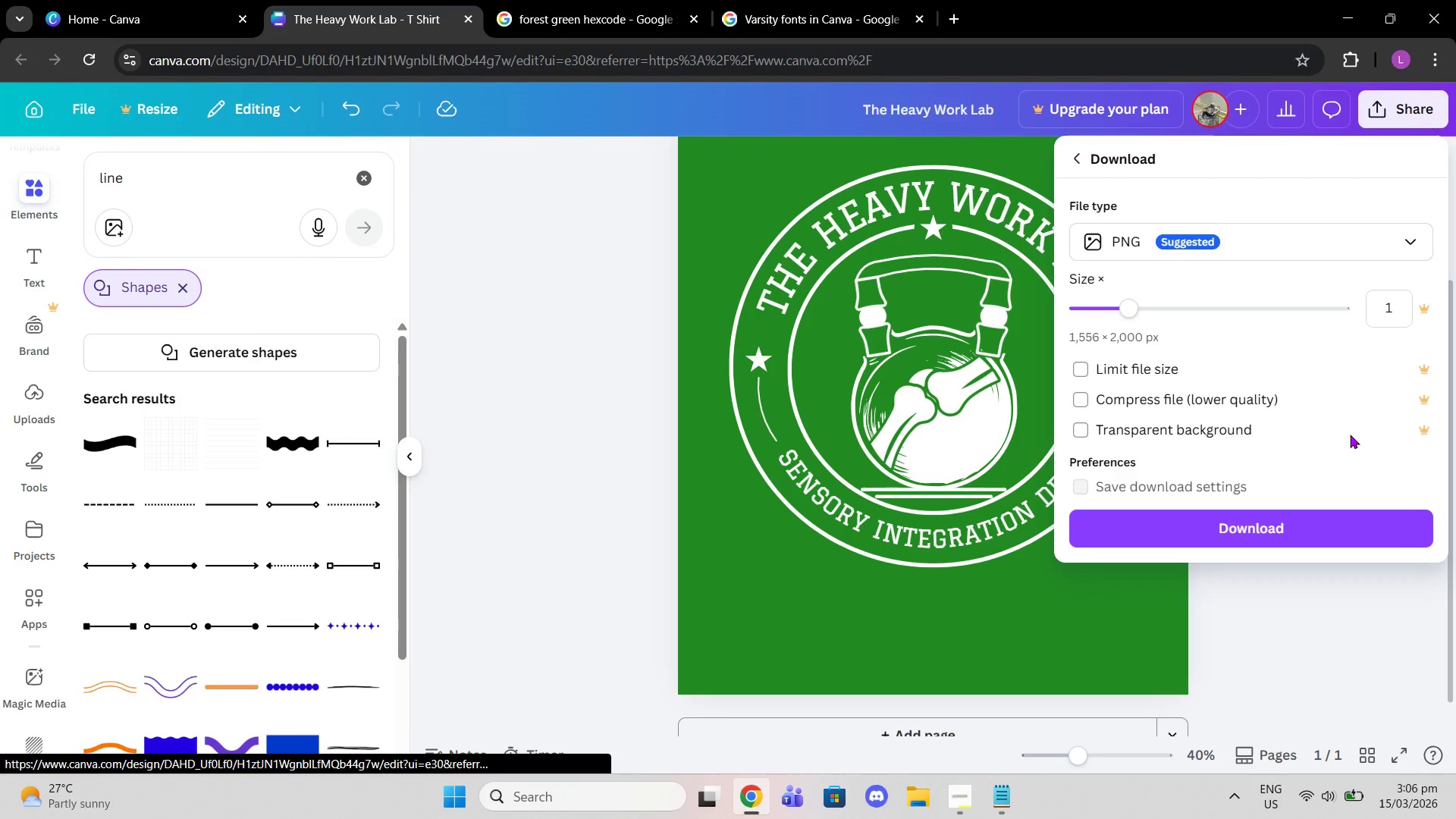 
left_click([1203, 165])
 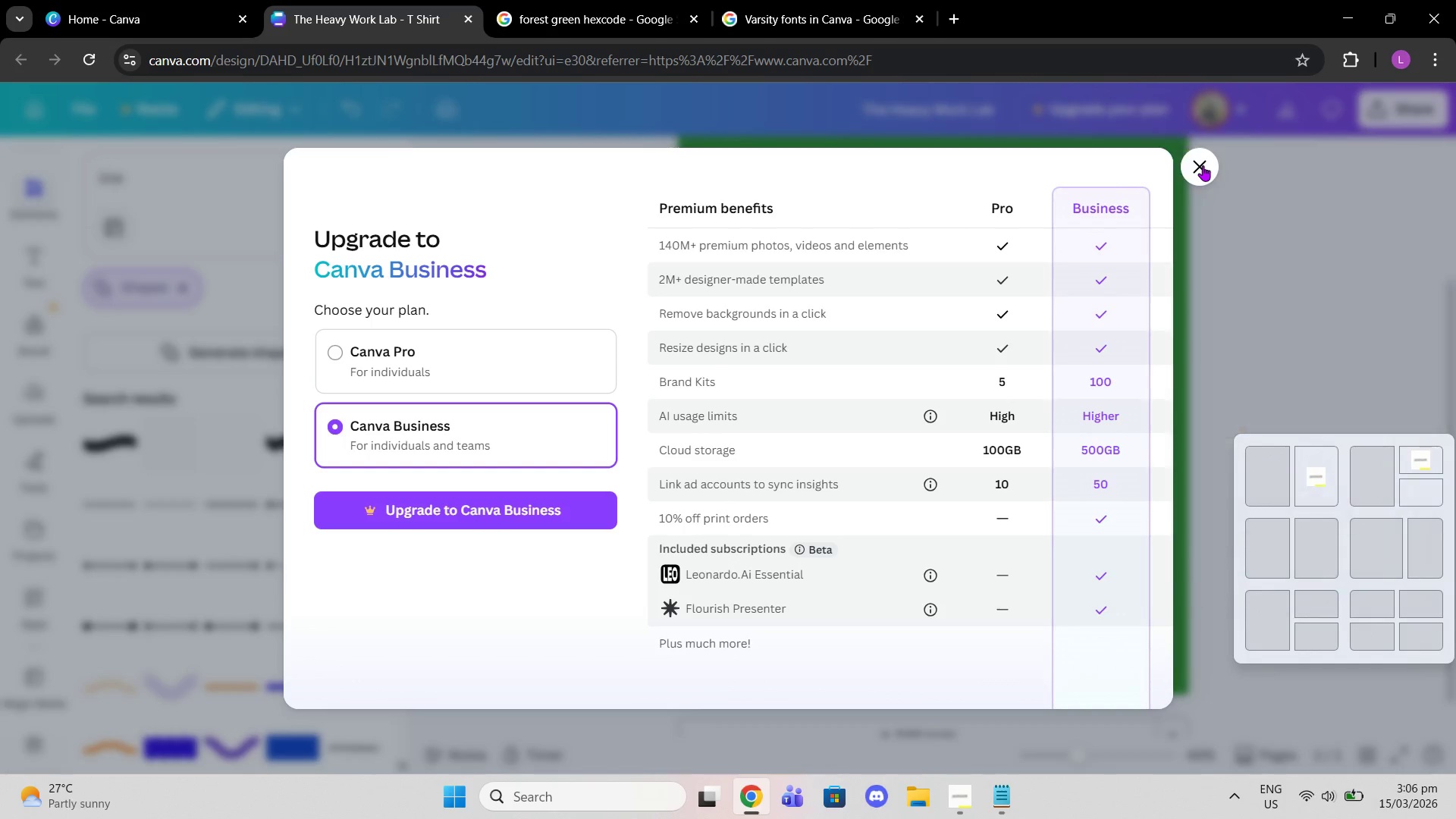 
left_click([1321, 315])
 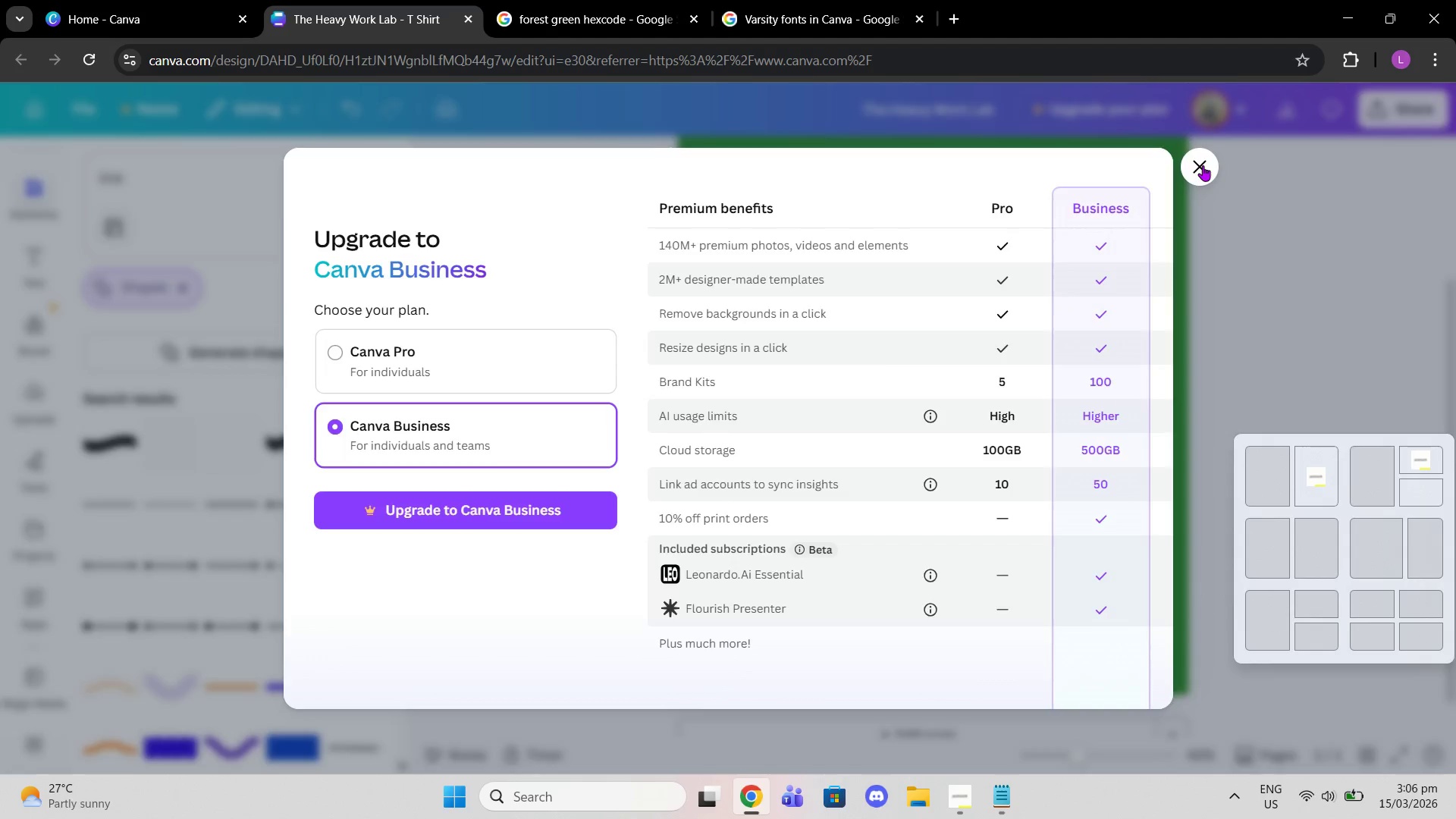 
left_click([1321, 315])
 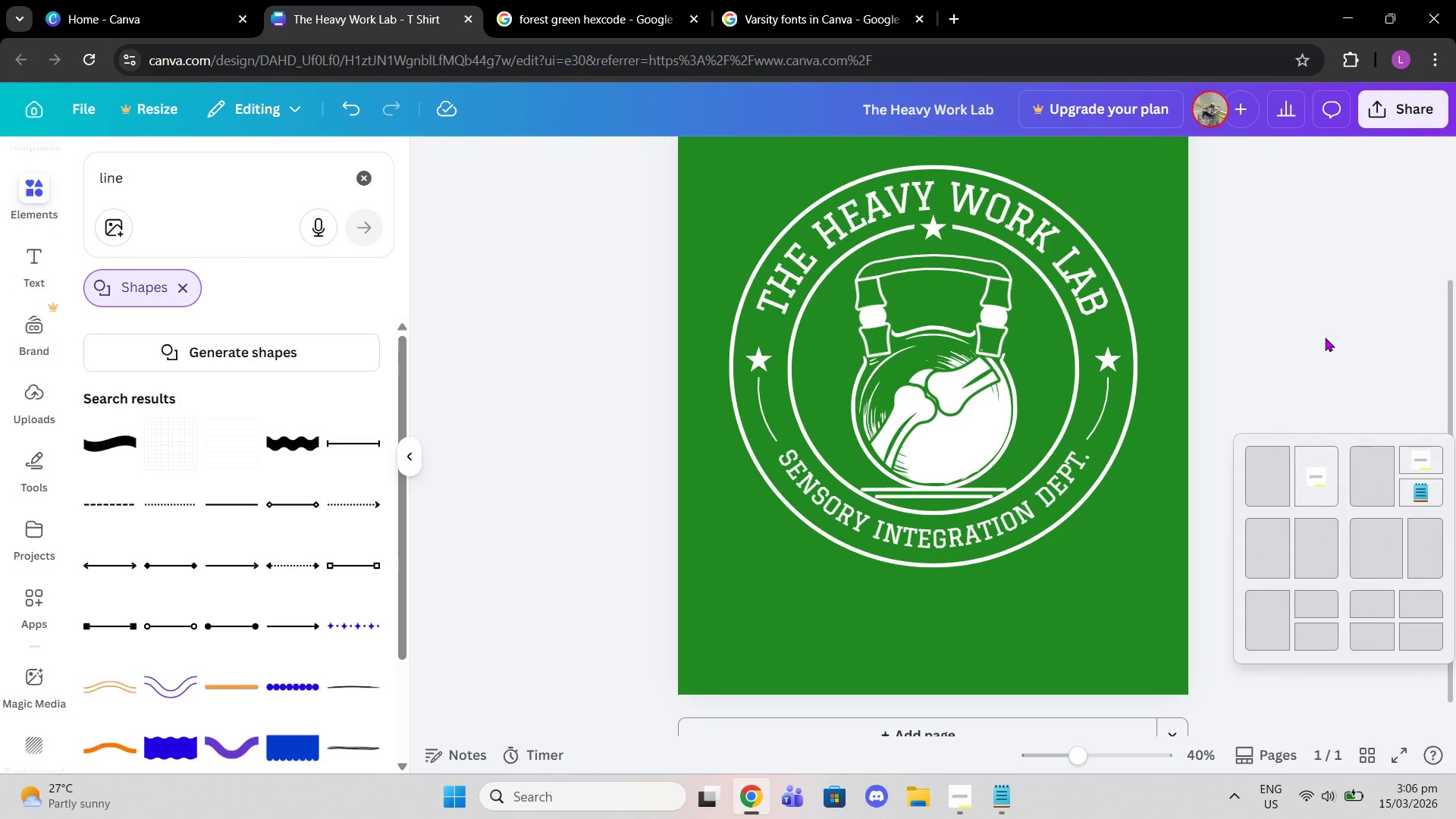 
left_click([1326, 345])
 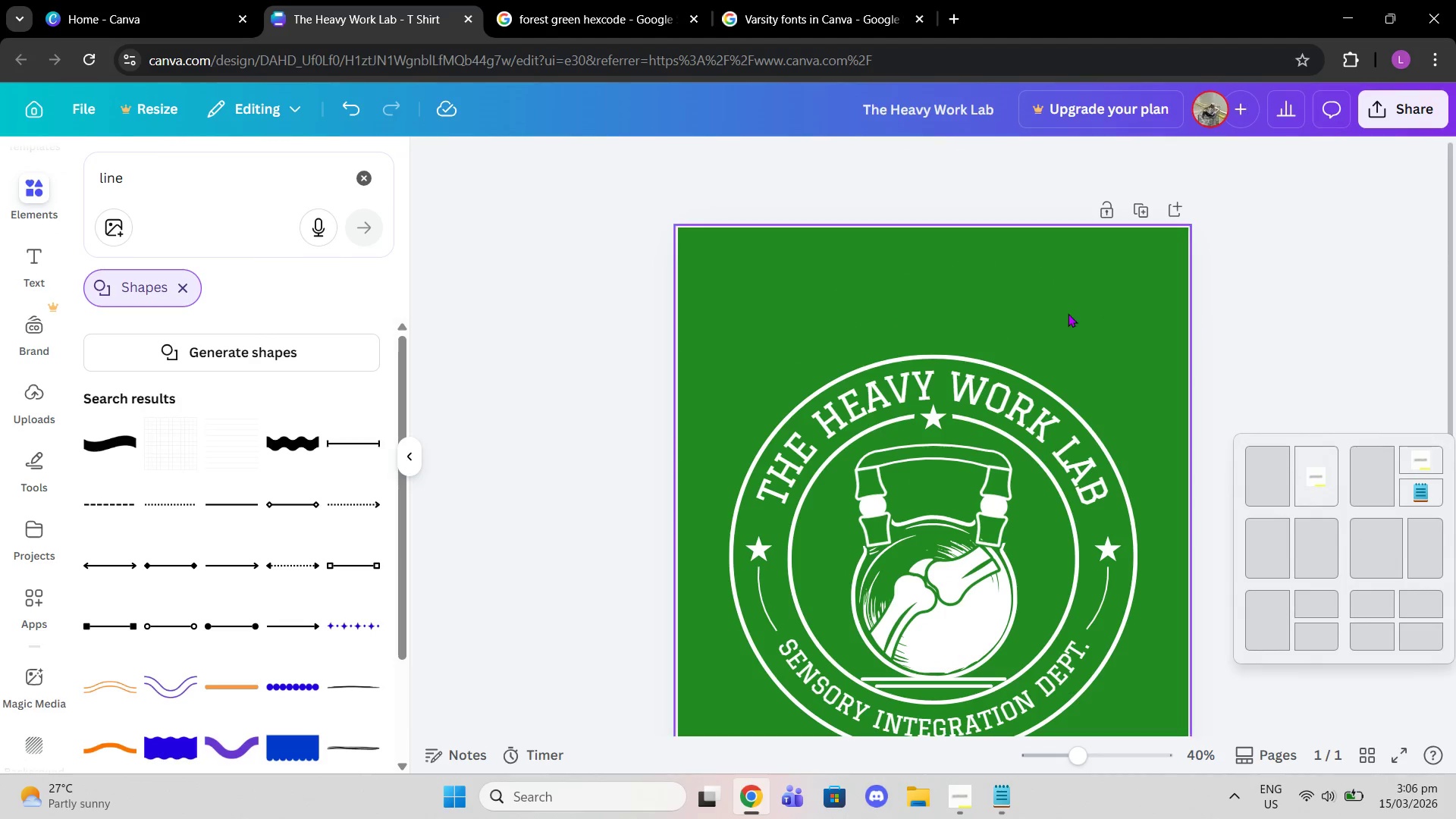 
scroll: coordinate [1326, 345], scroll_direction: up, amount: 2.0
 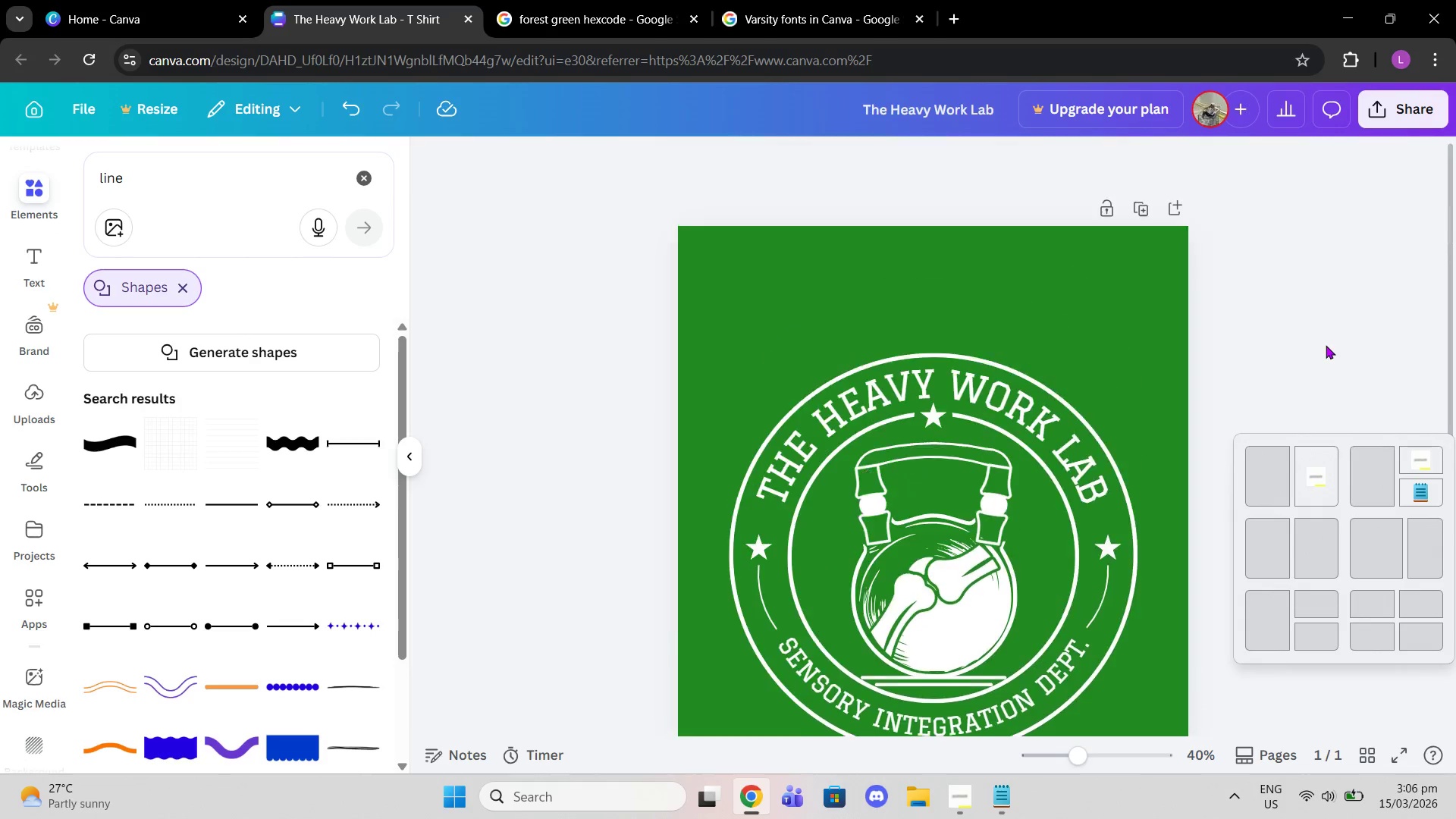 
left_click([1068, 313])
 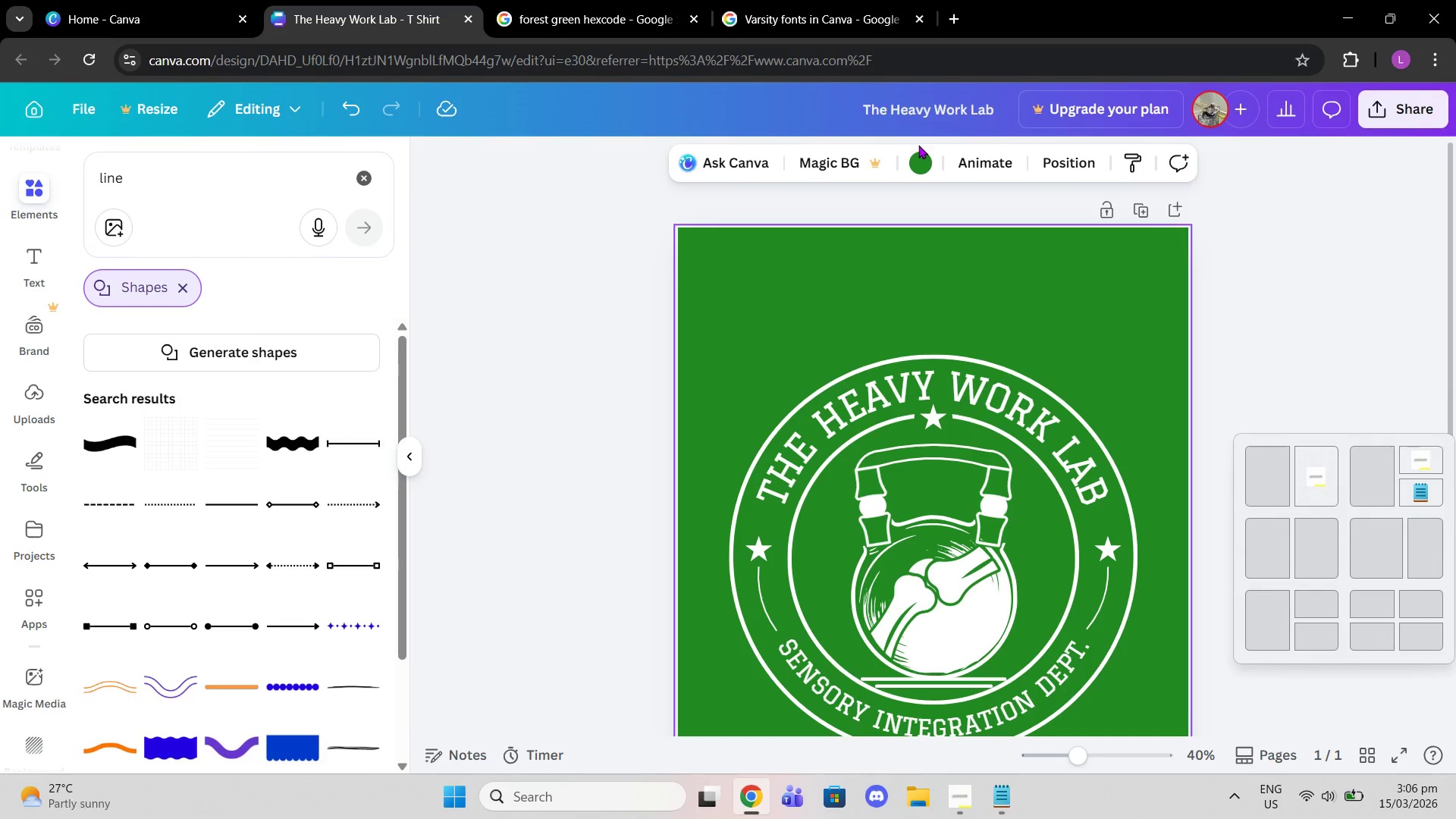 
left_click([919, 149])
 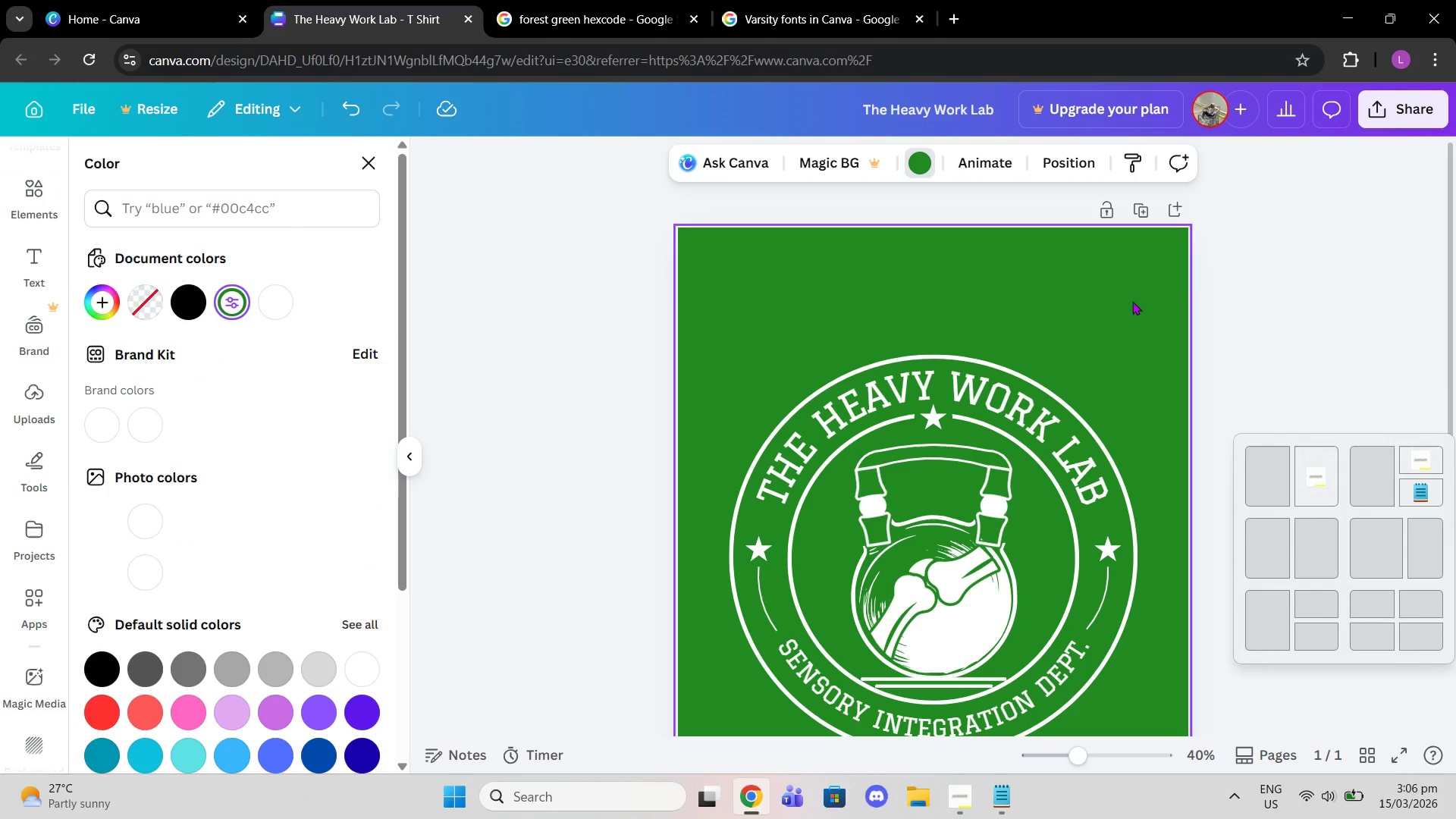 
left_click([1244, 274])
 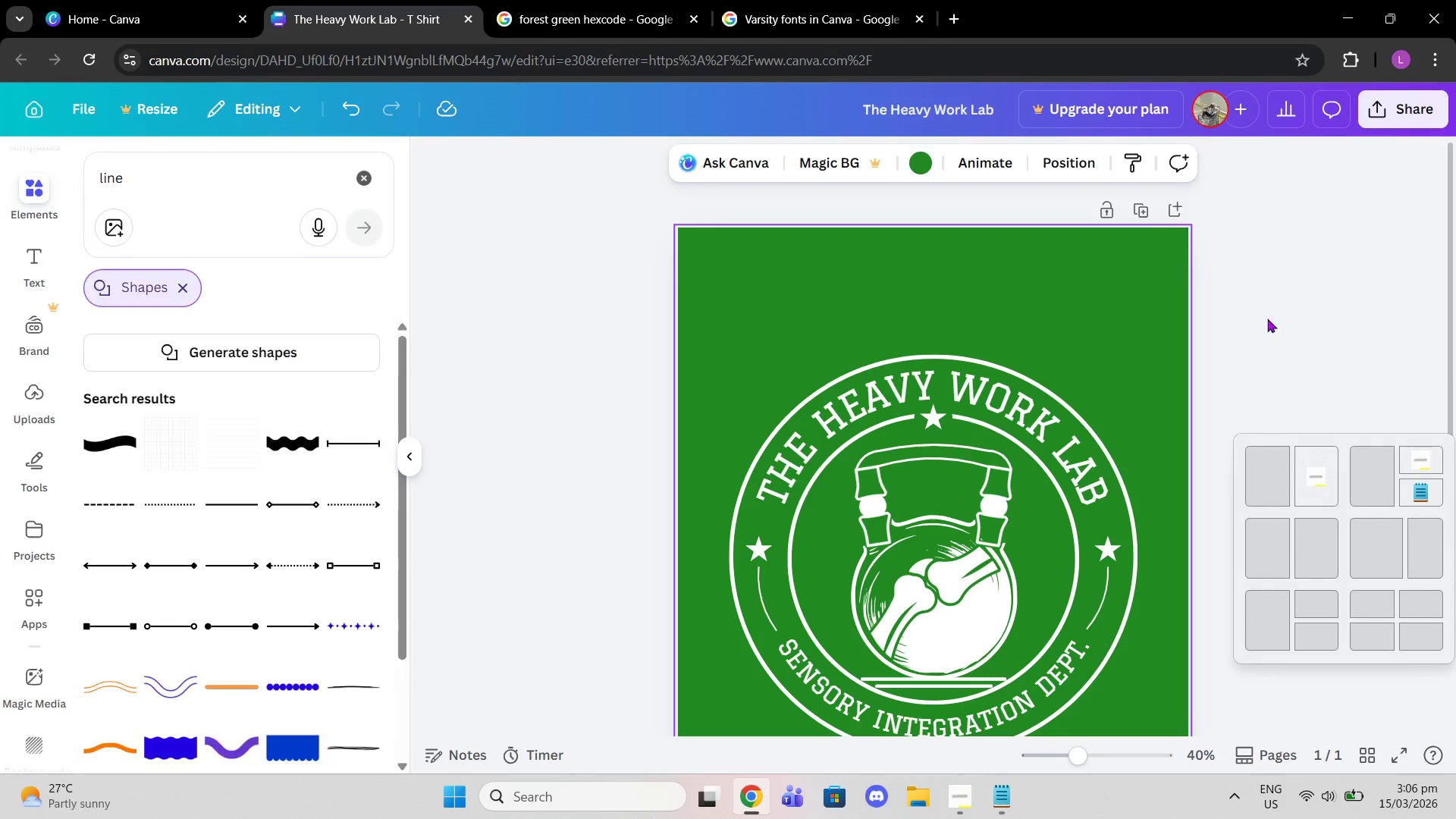 
left_click([1269, 319])
 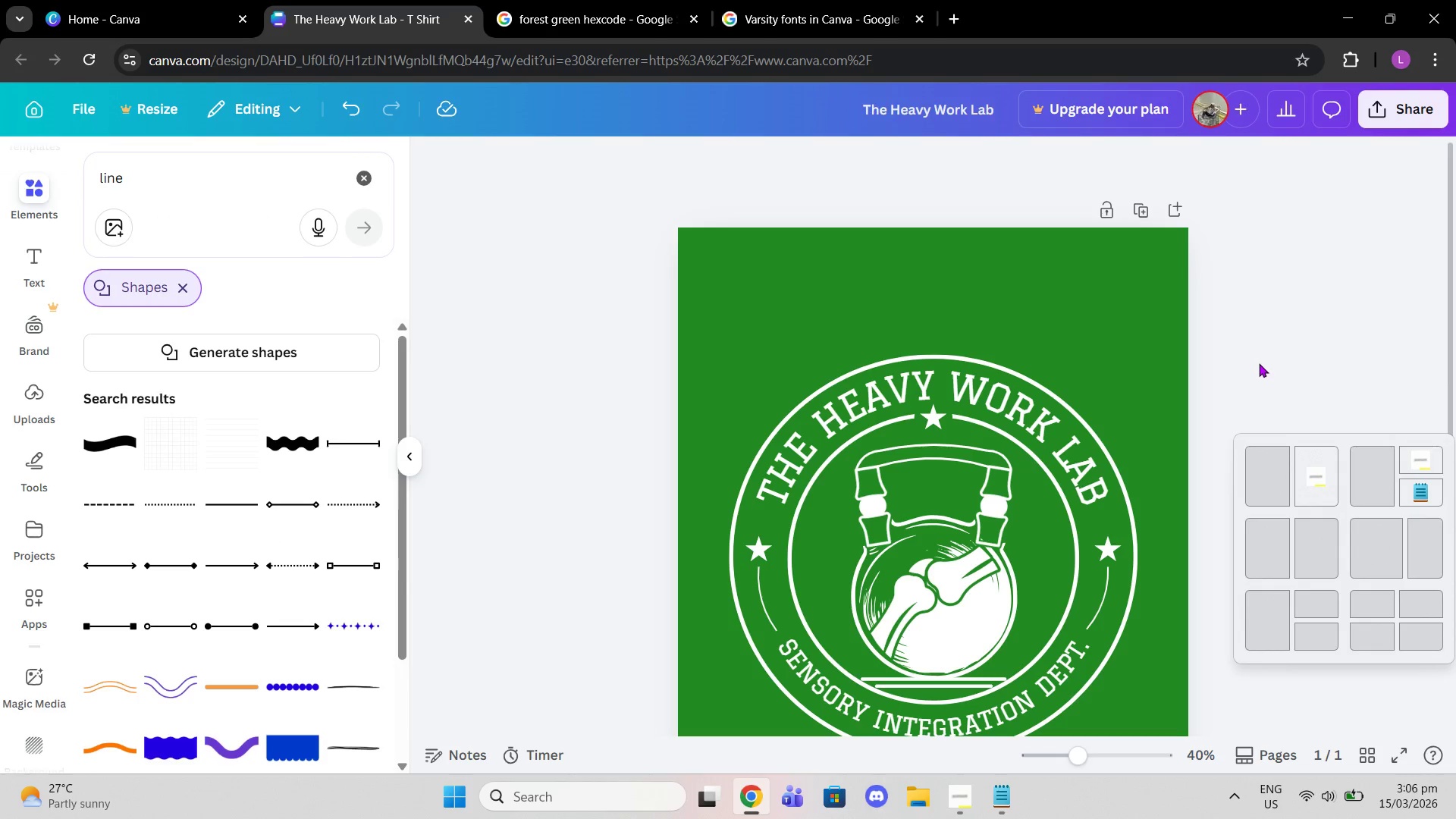 
scroll: coordinate [1258, 363], scroll_direction: down, amount: 1.0
 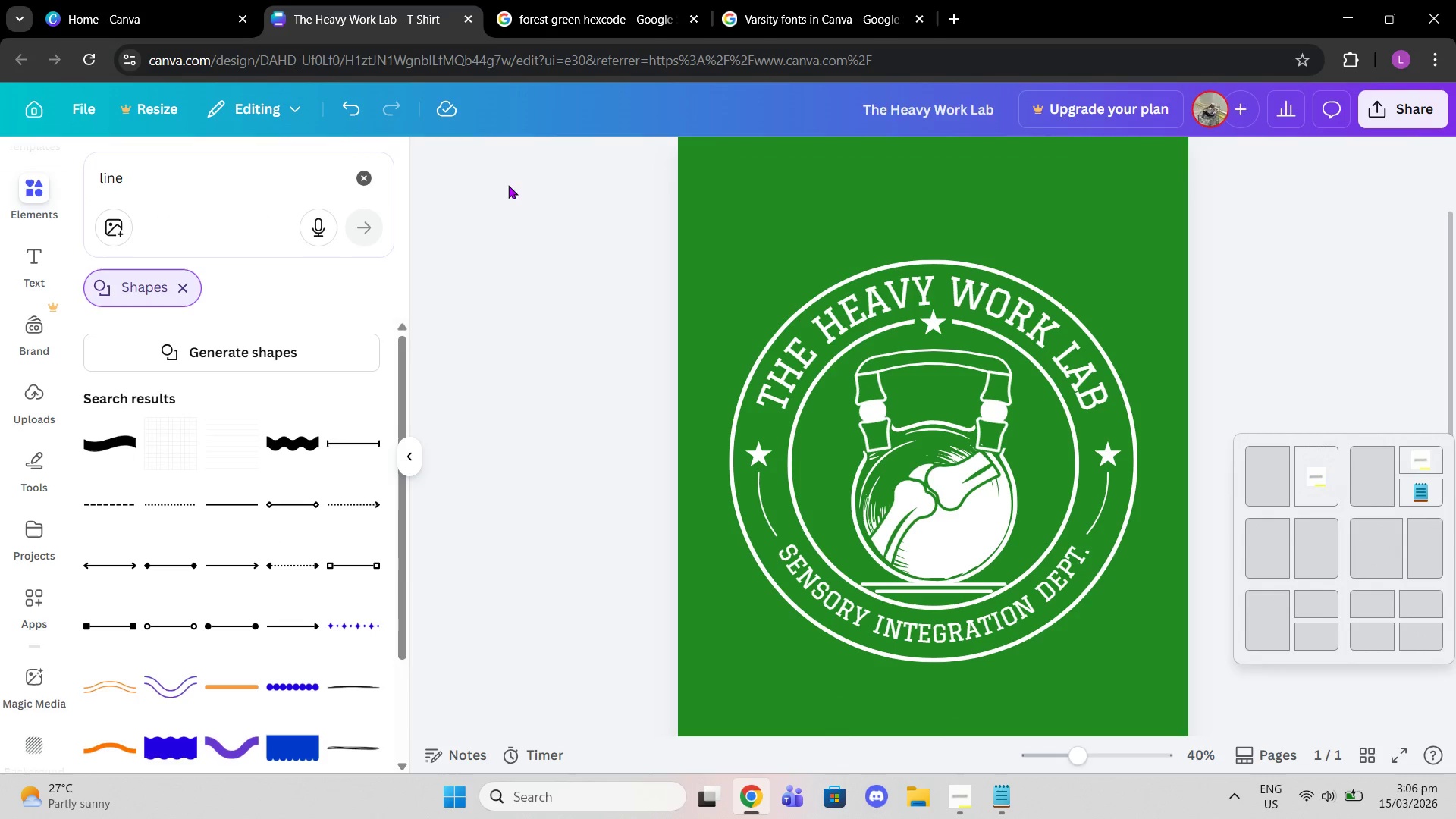 
left_click_drag(start_coordinate=[544, 149], to_coordinate=[1223, 747])
 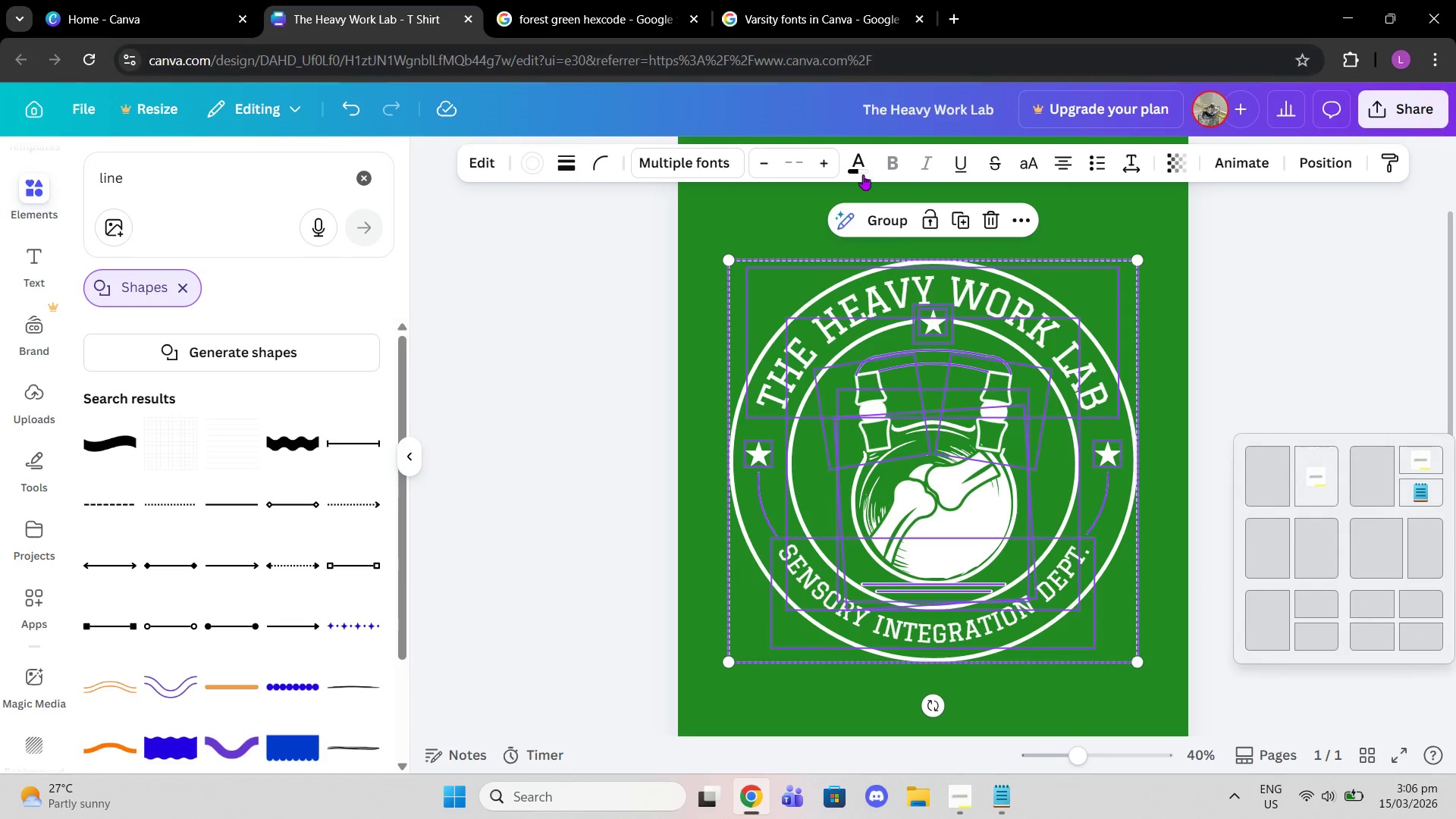 
left_click([893, 219])
 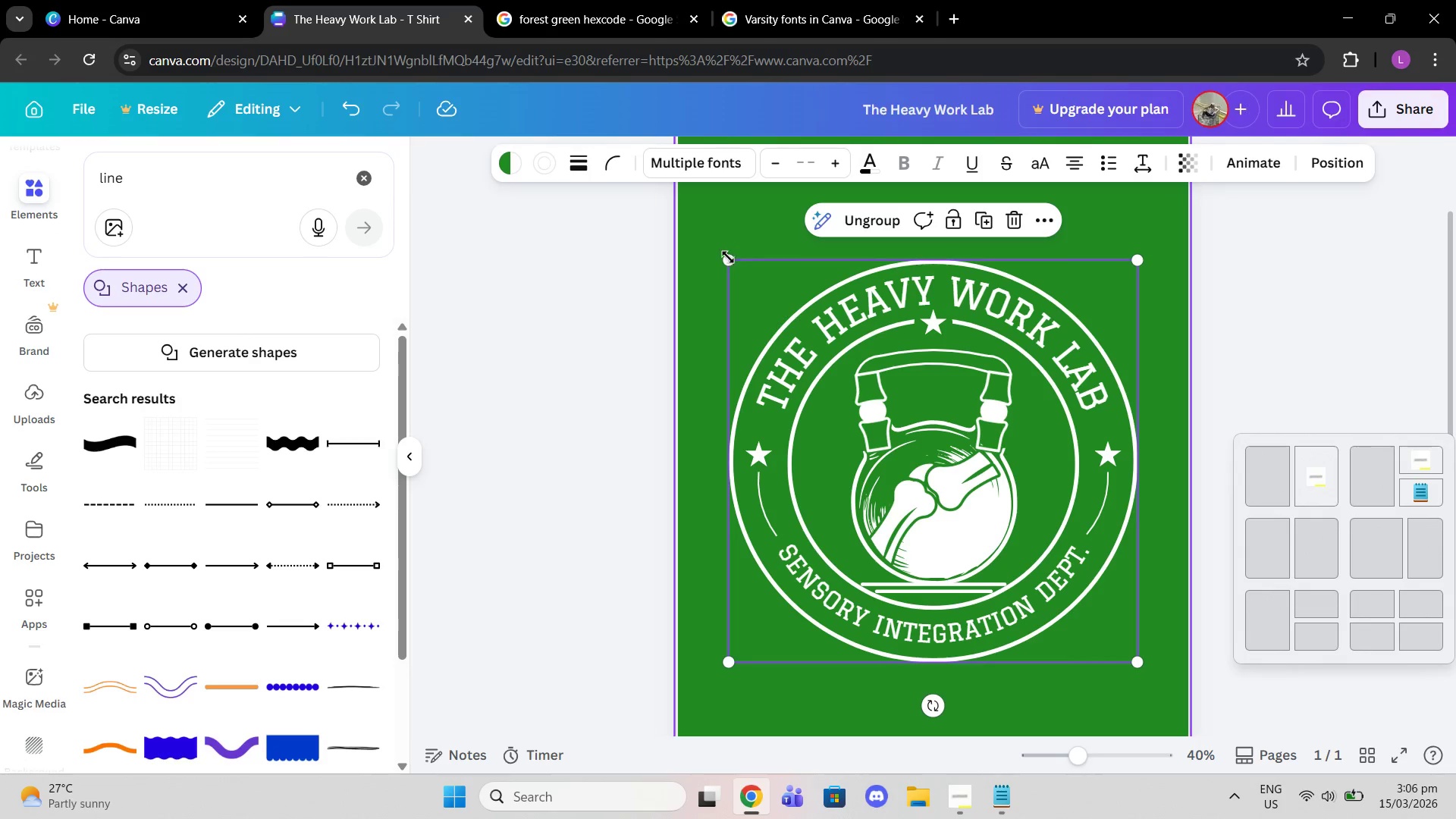 
left_click_drag(start_coordinate=[727, 258], to_coordinate=[696, 245])
 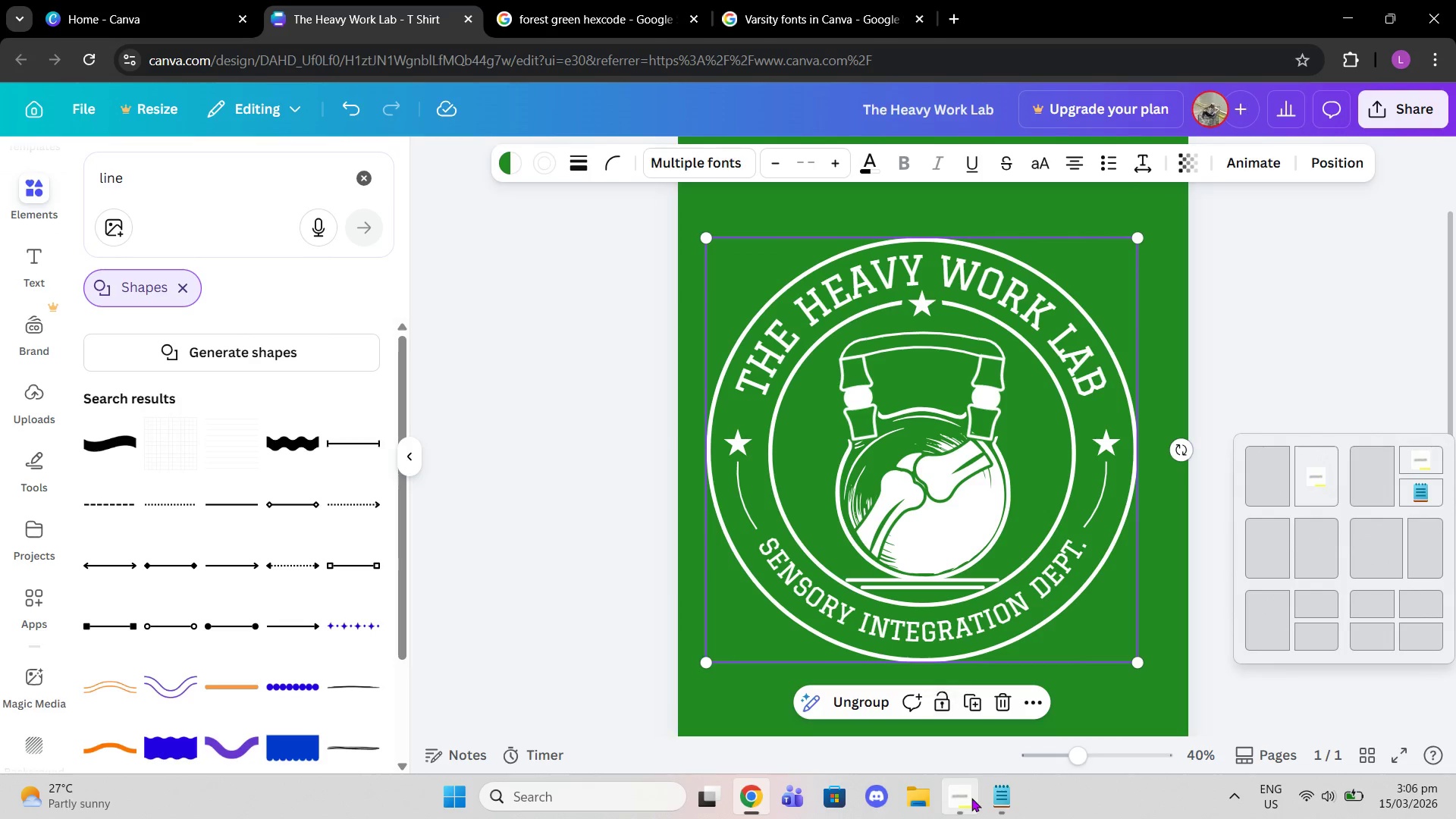 
left_click([971, 804])